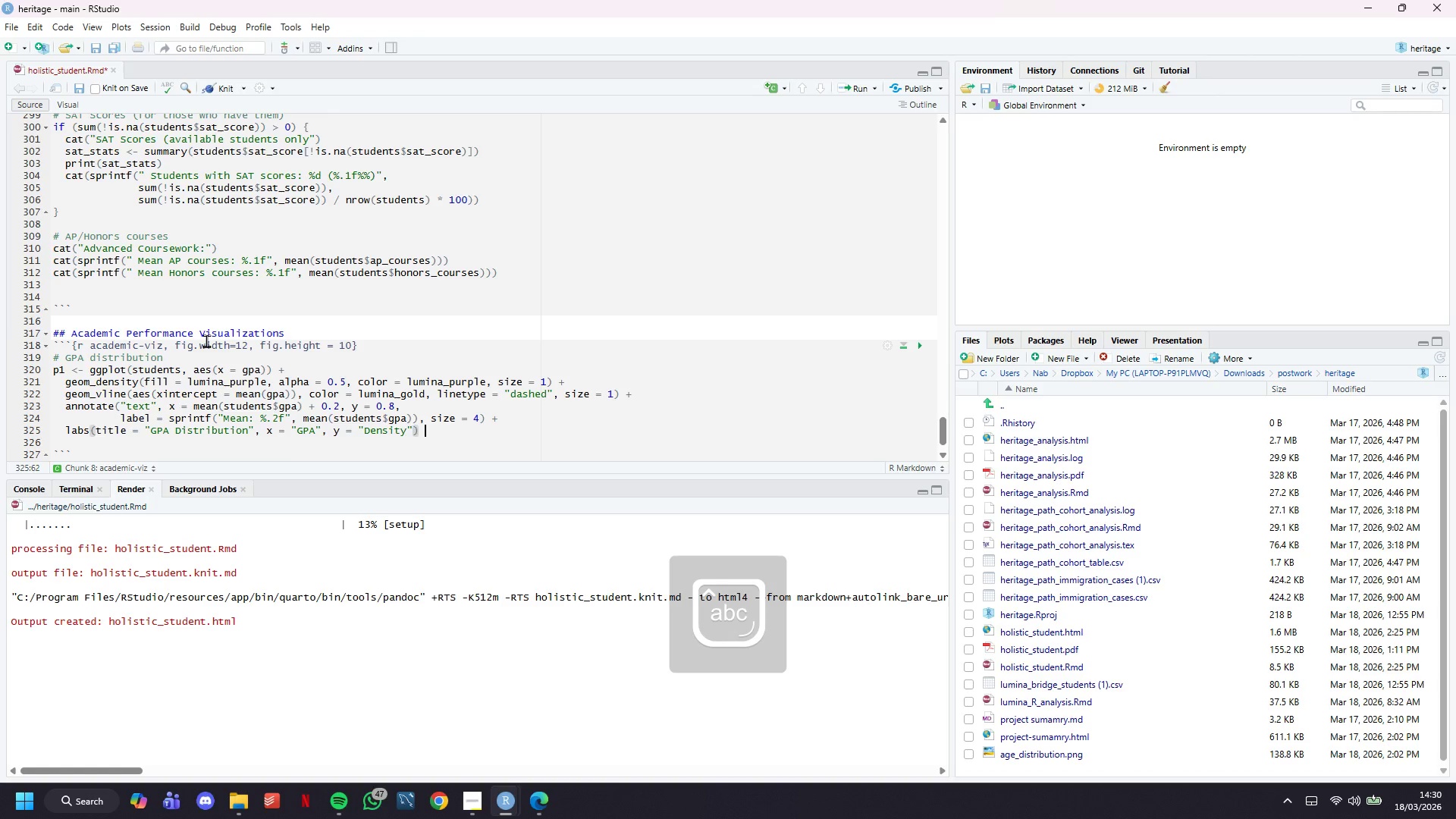 
key(Space)
 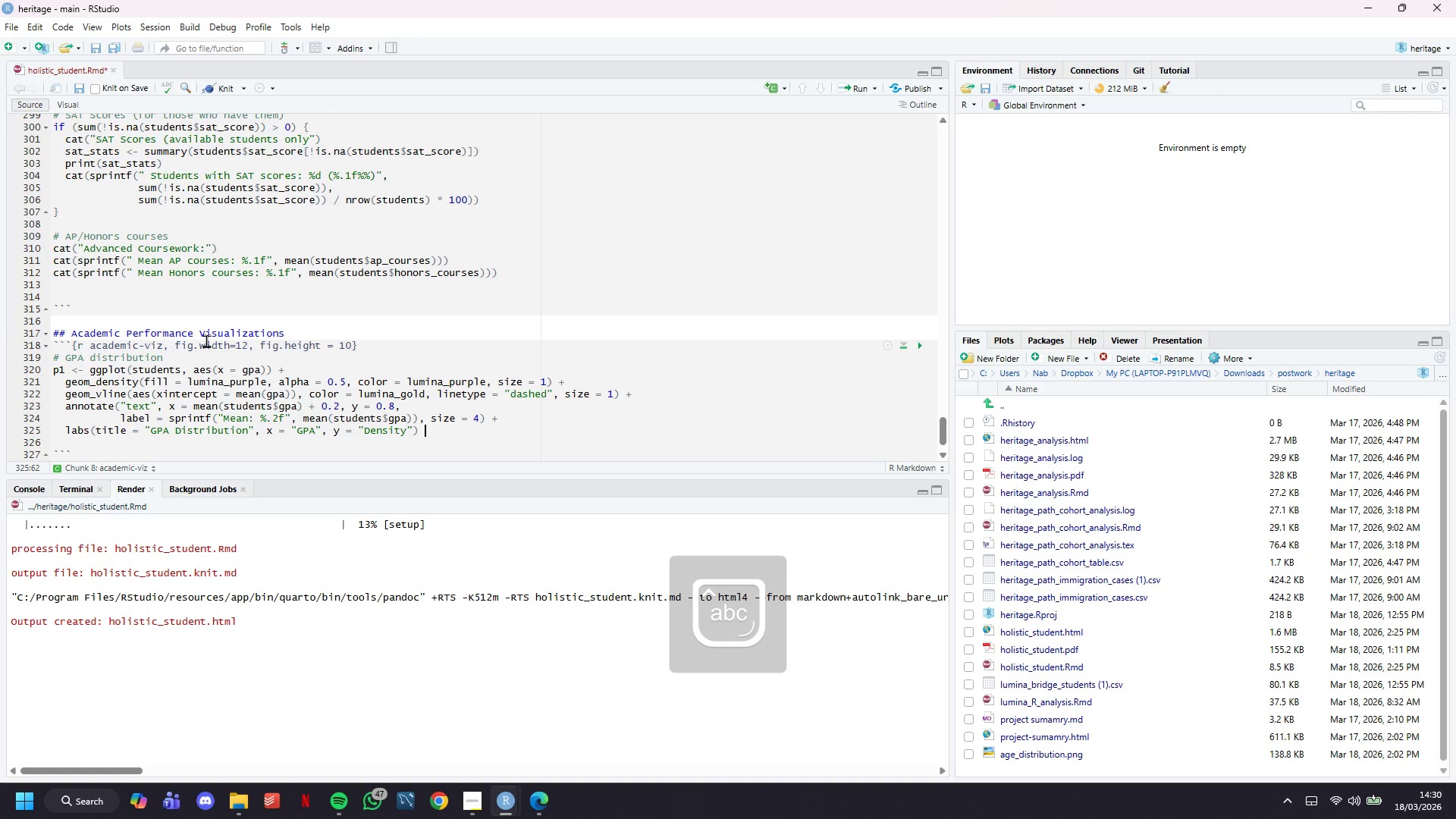 
key(Shift+Equal)
 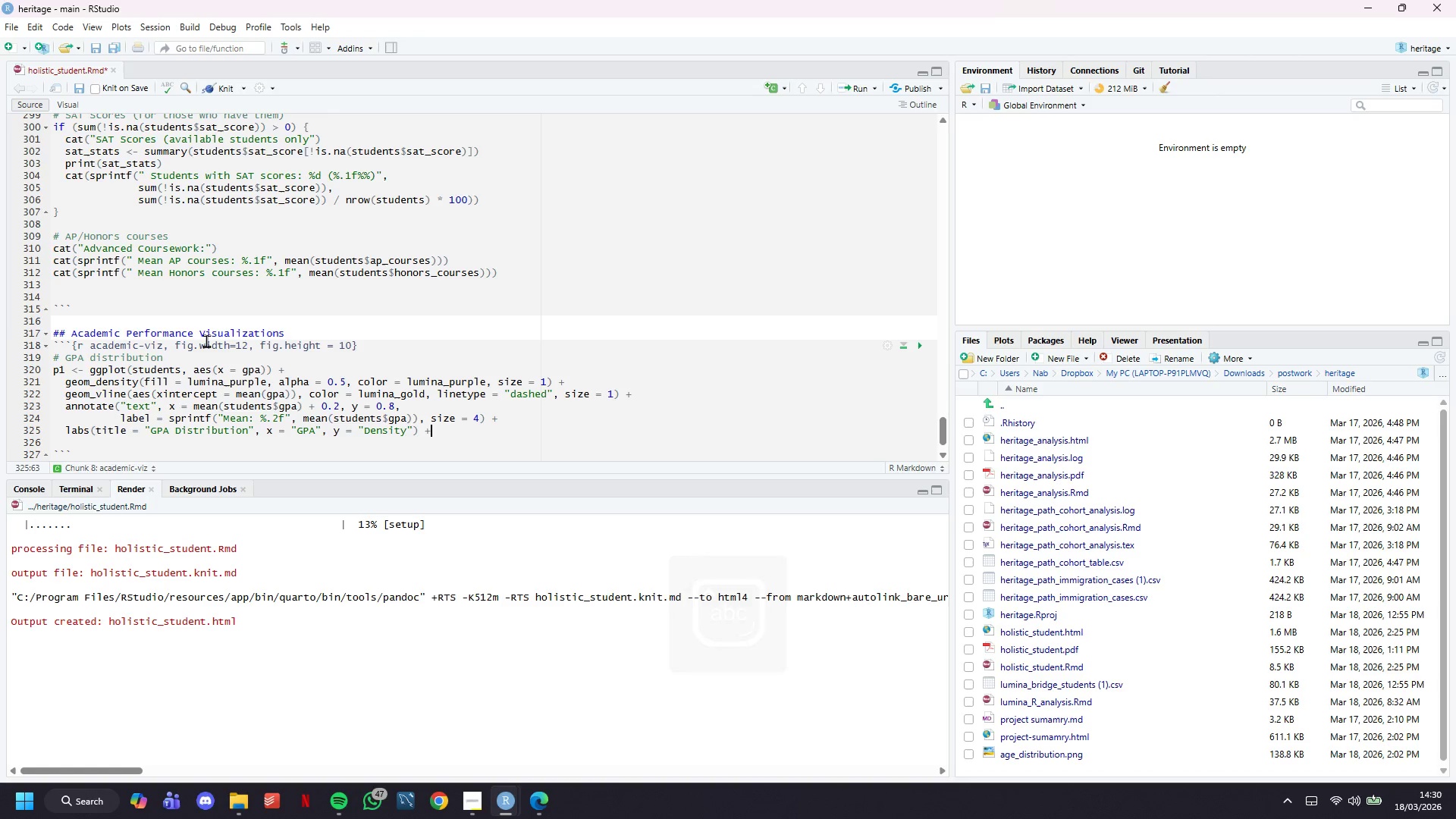 
key(Enter)
 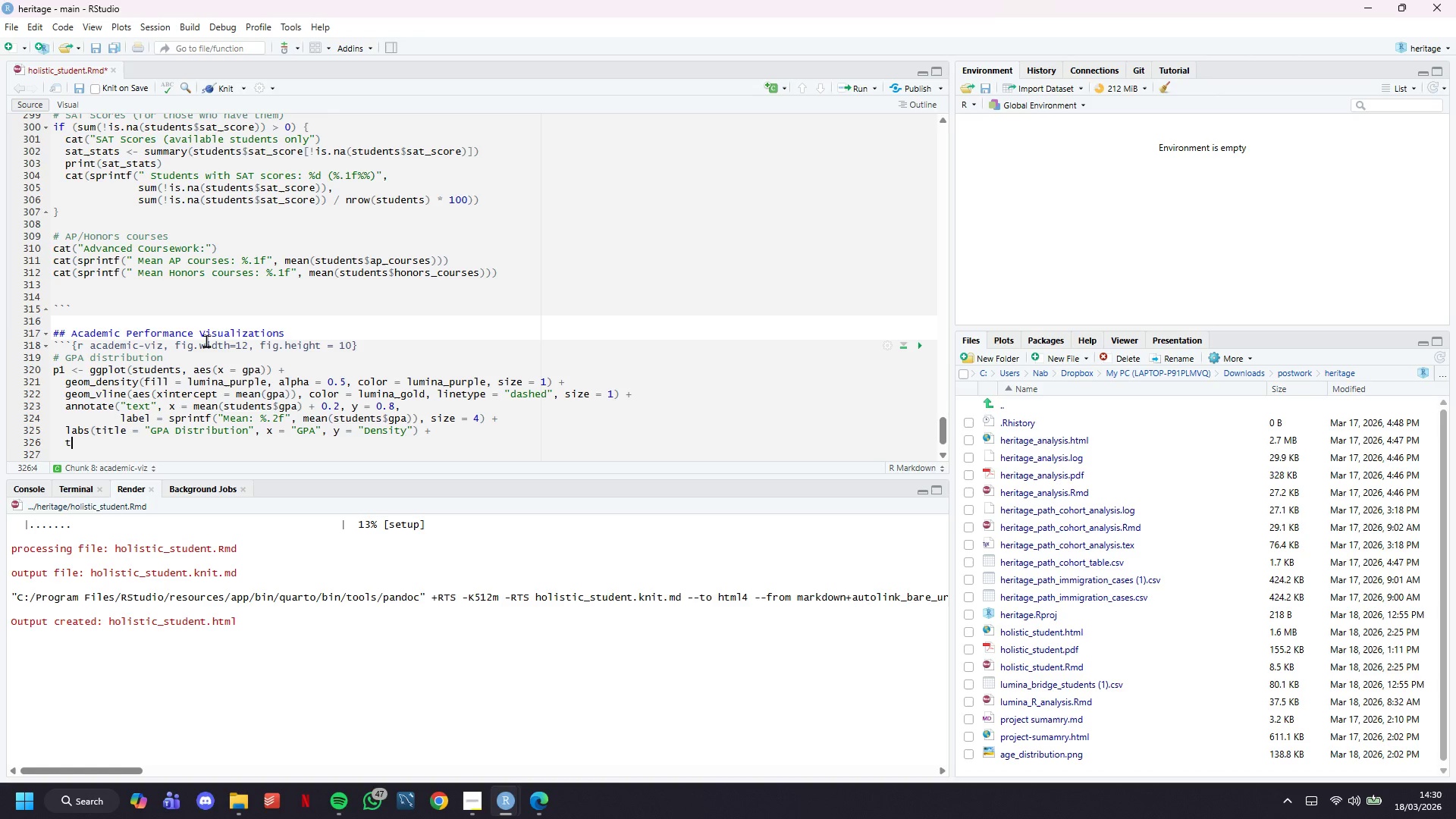 
type(theme_lumina()
 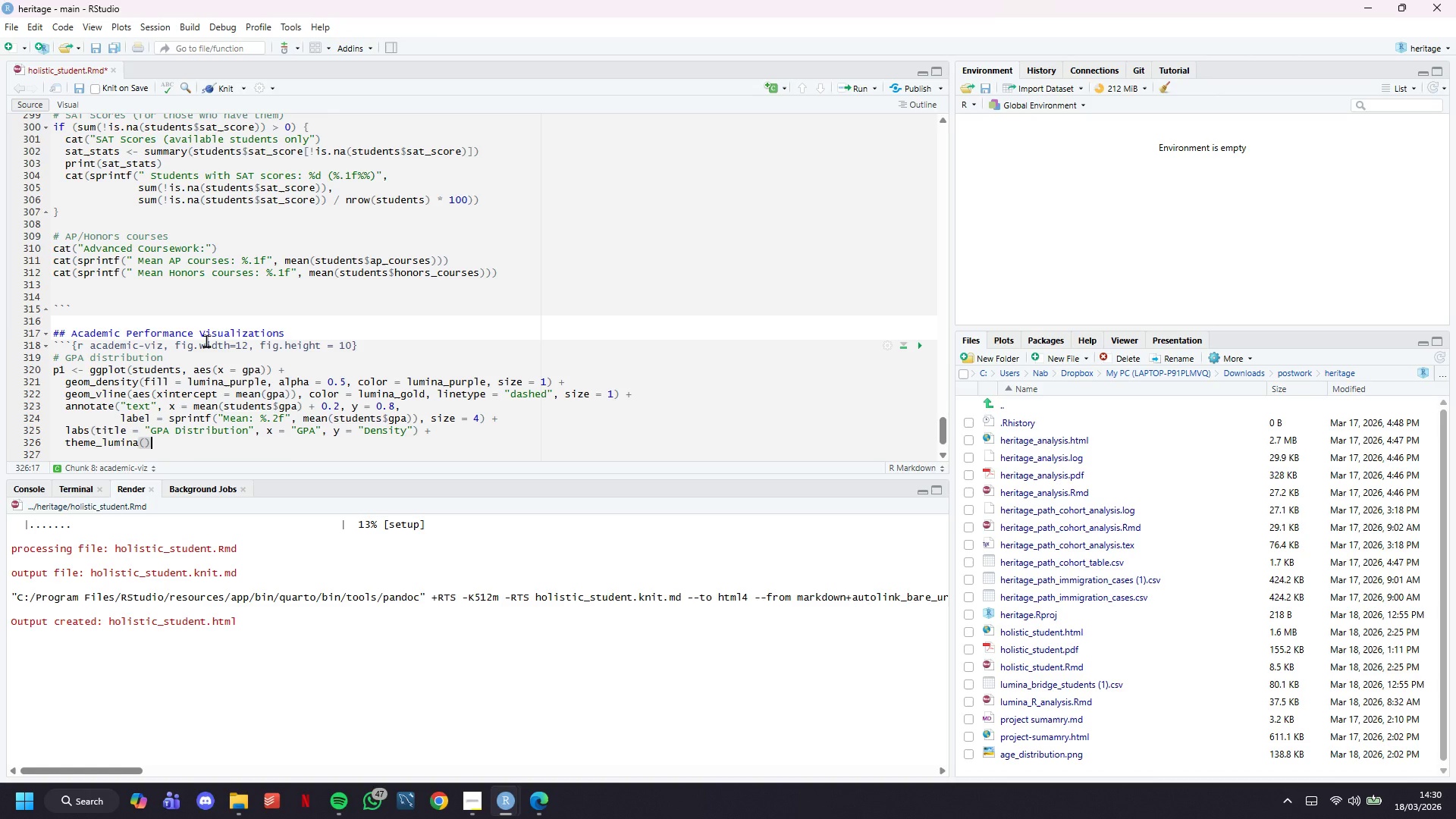 
key(ArrowRight)
 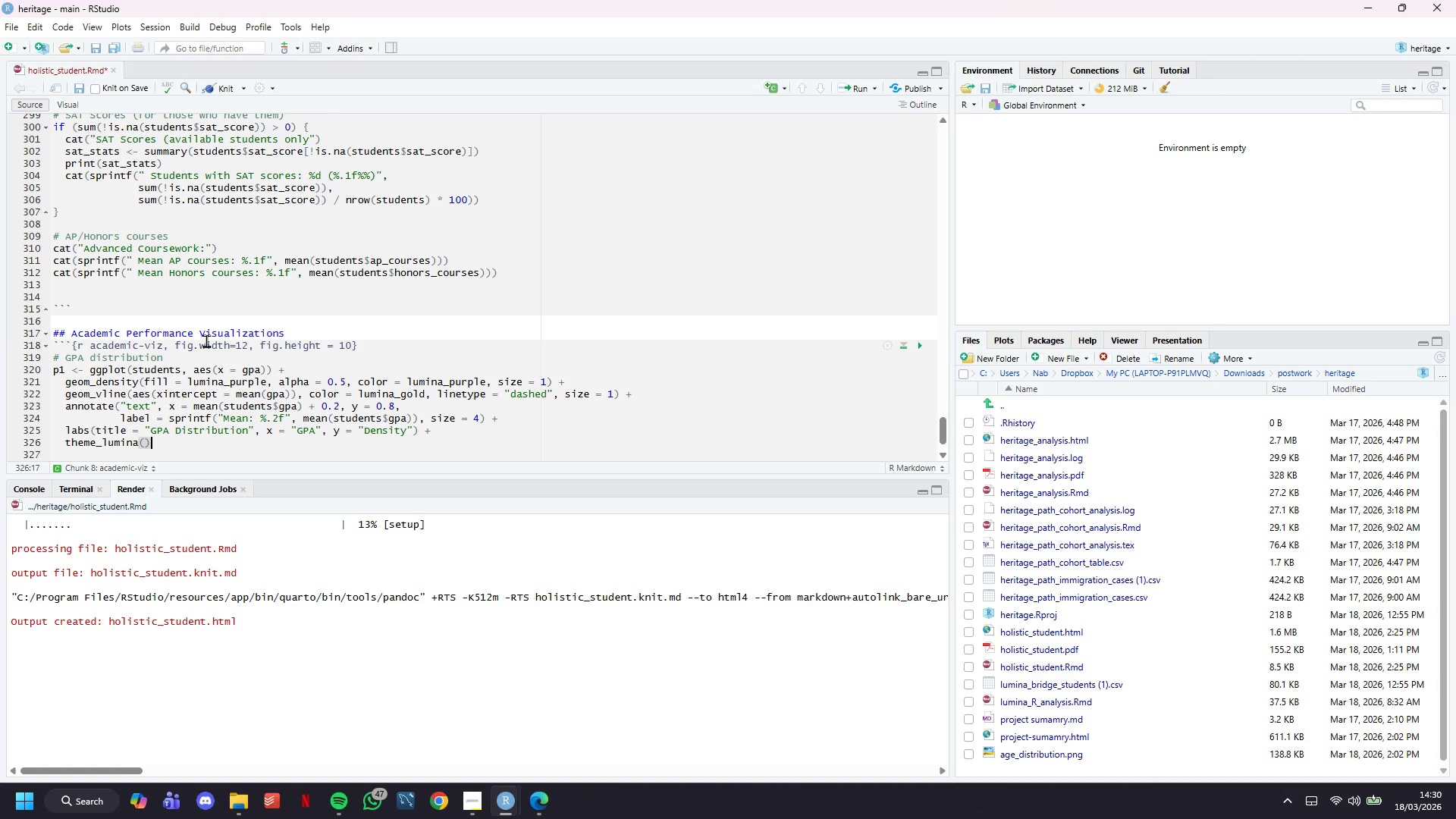 
key(Enter)
 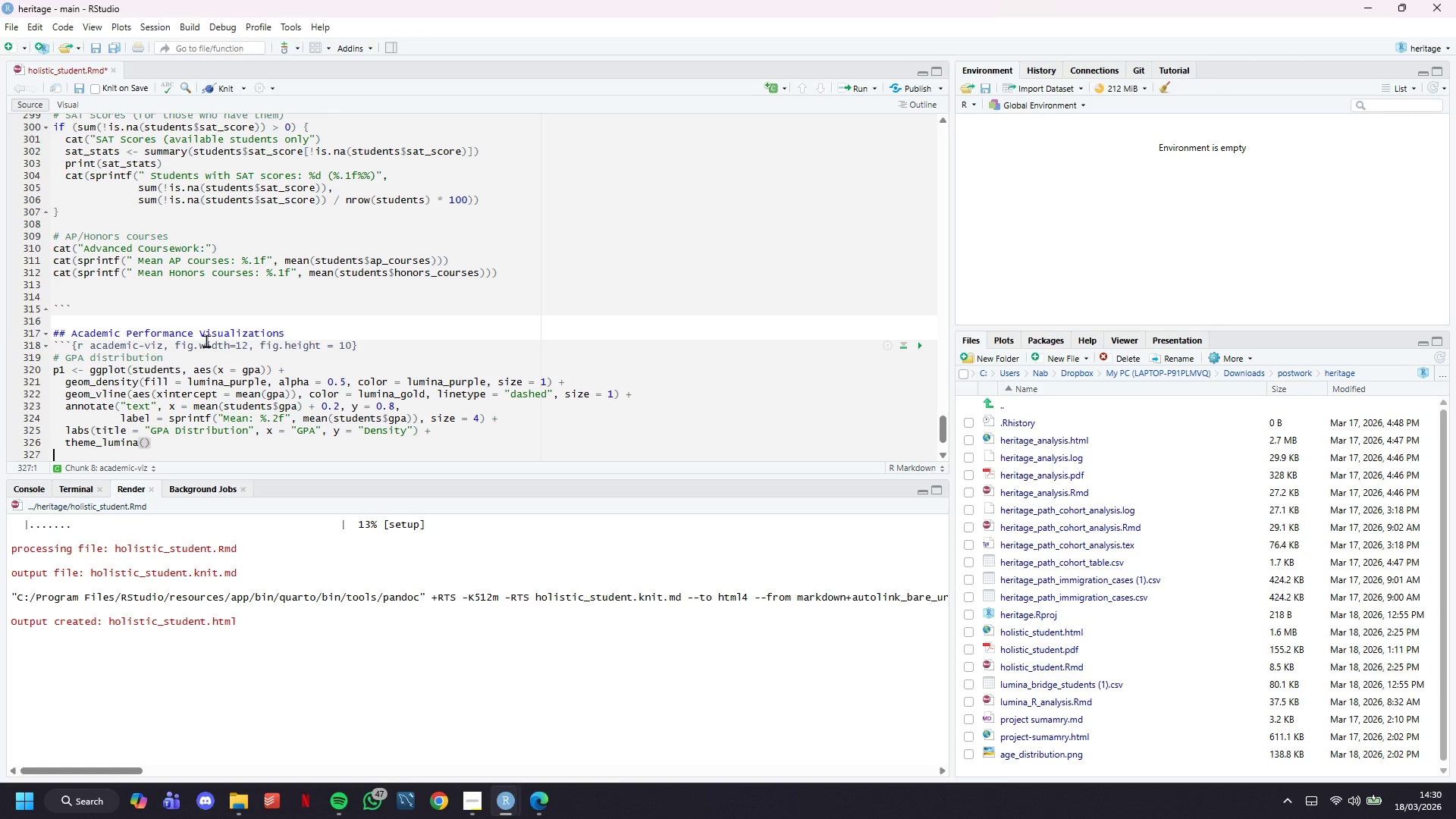 
key(Backslash)
 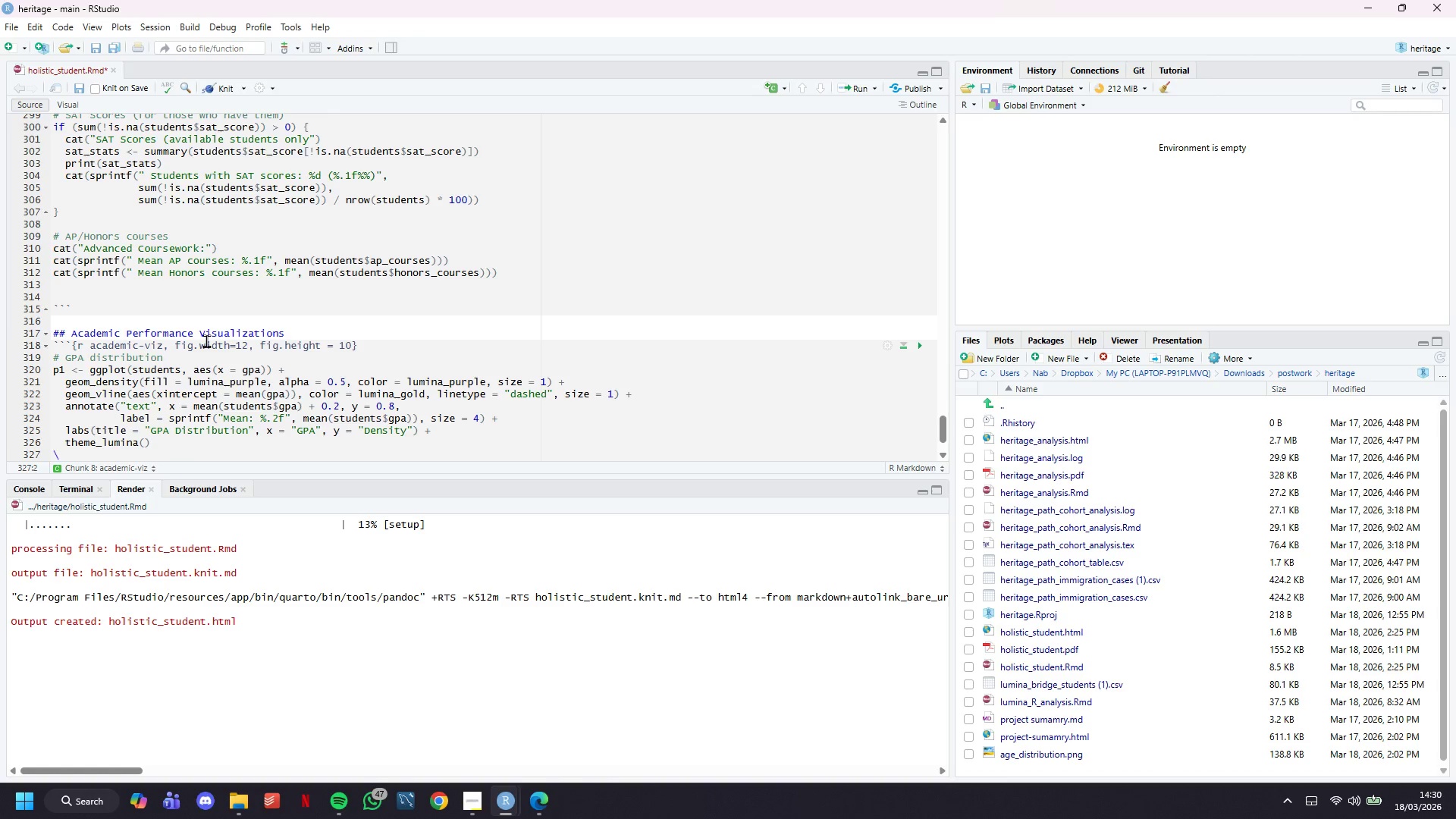 
key(Delete)
 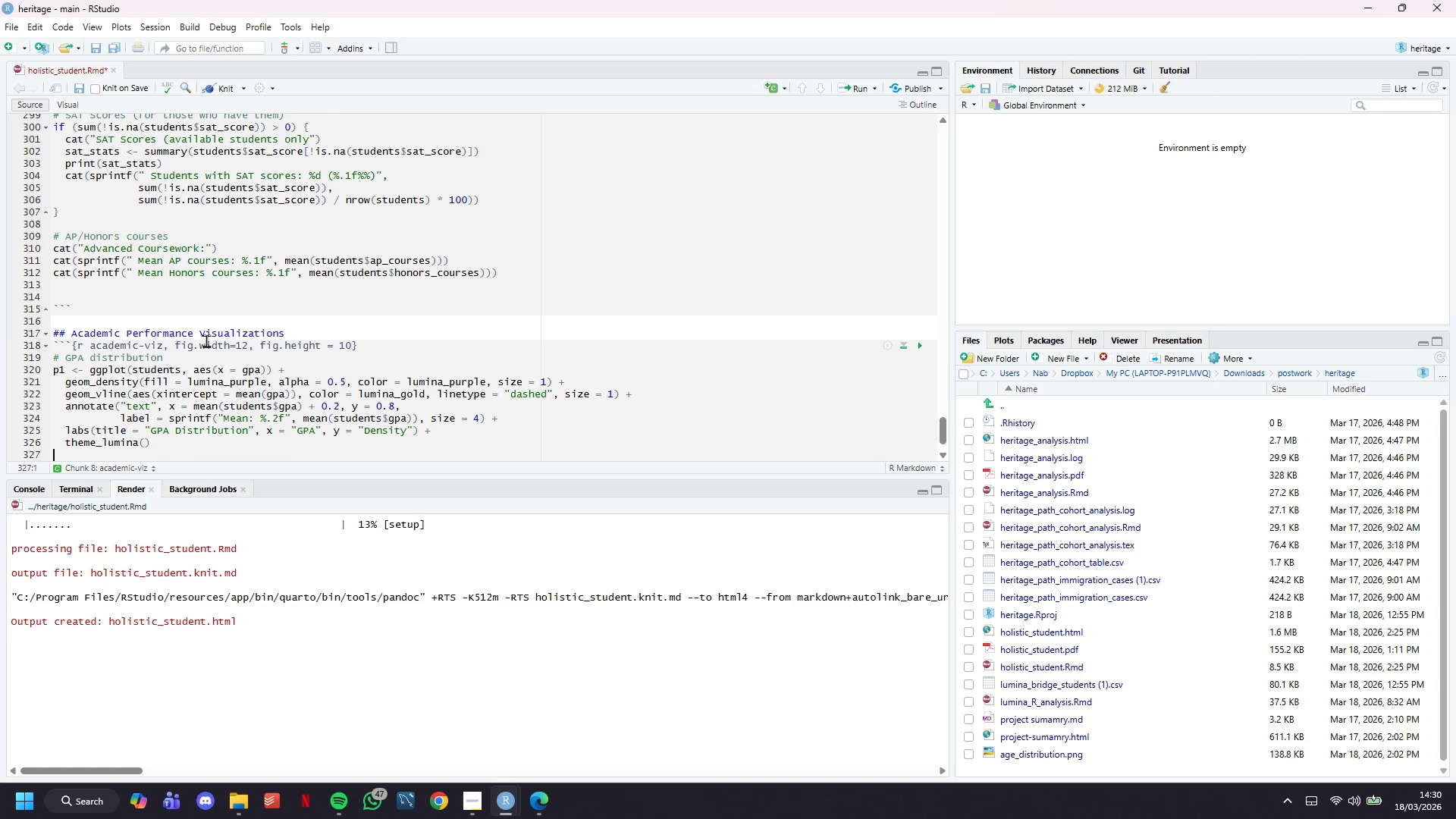 
key(Backspace)
 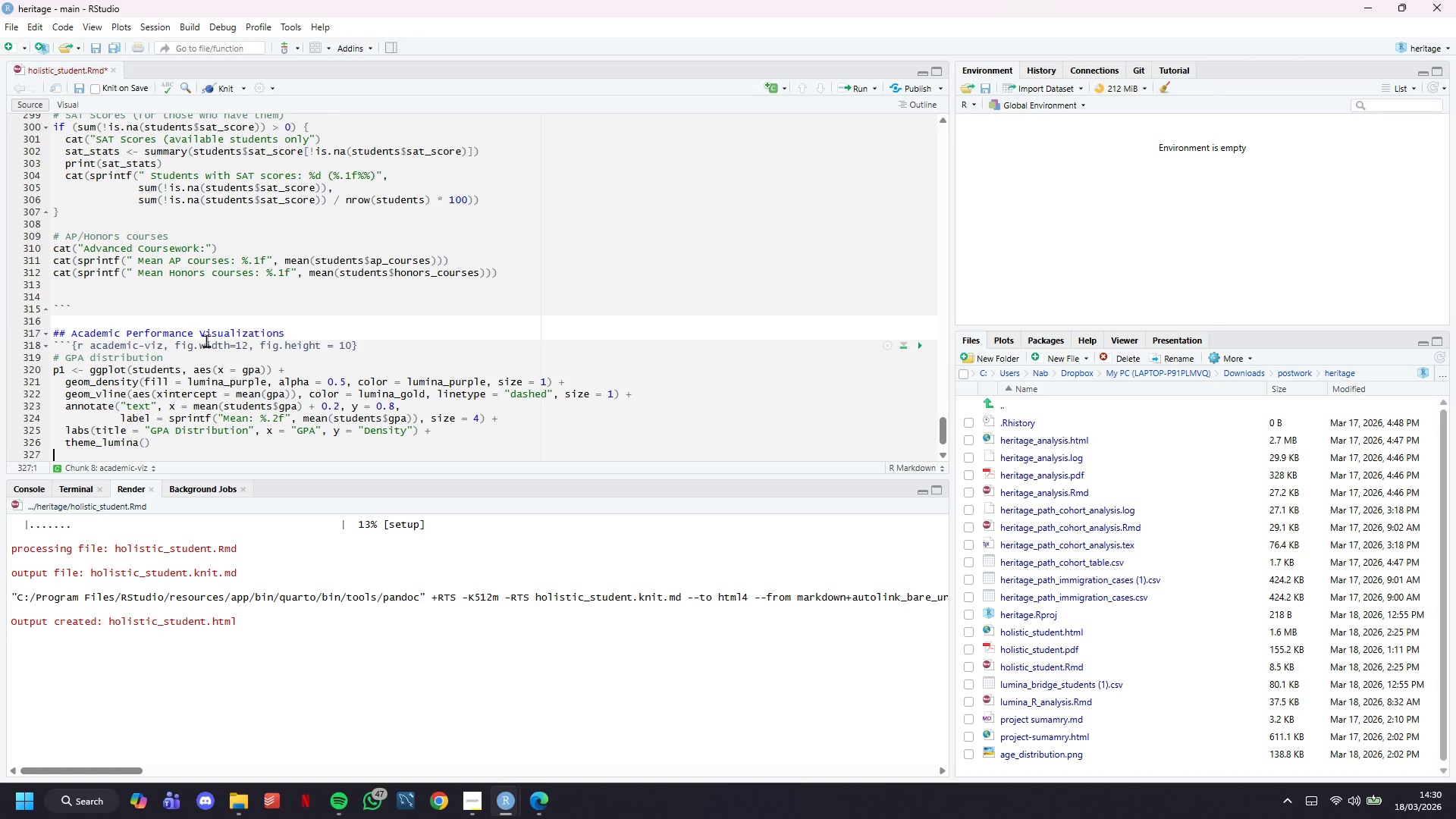 
key(Backspace)
 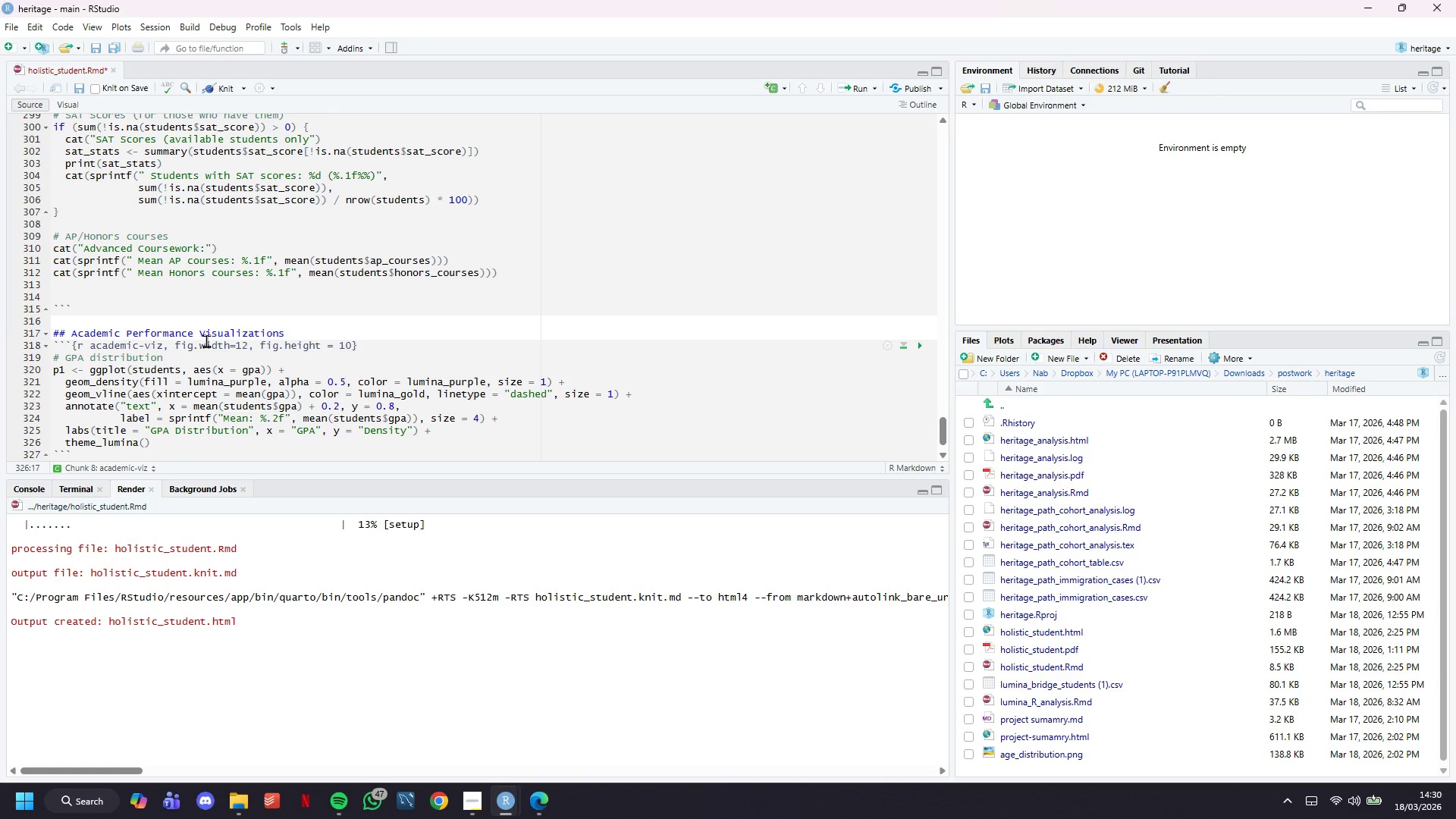 
key(Enter)
 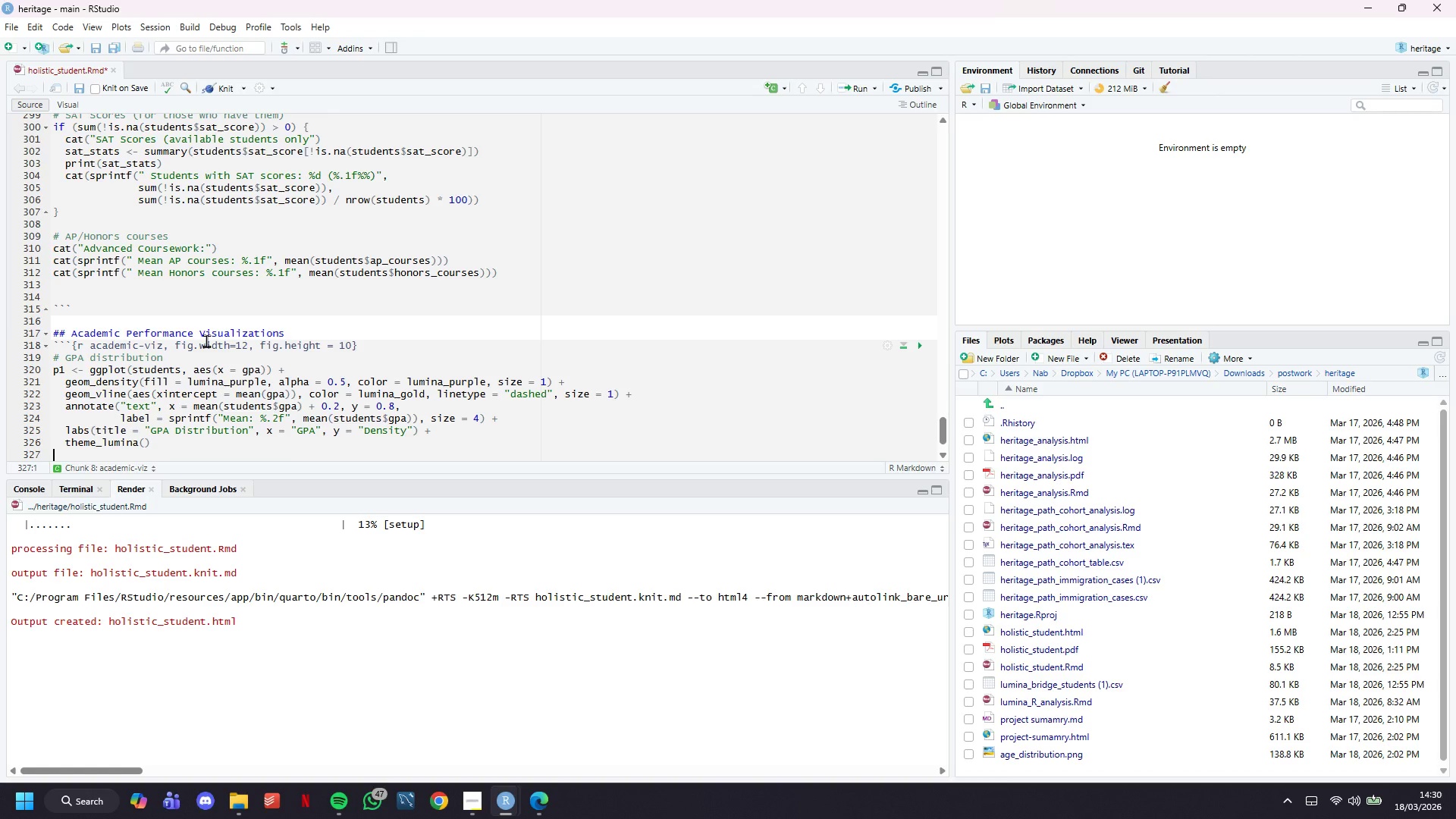 
type(p1)
 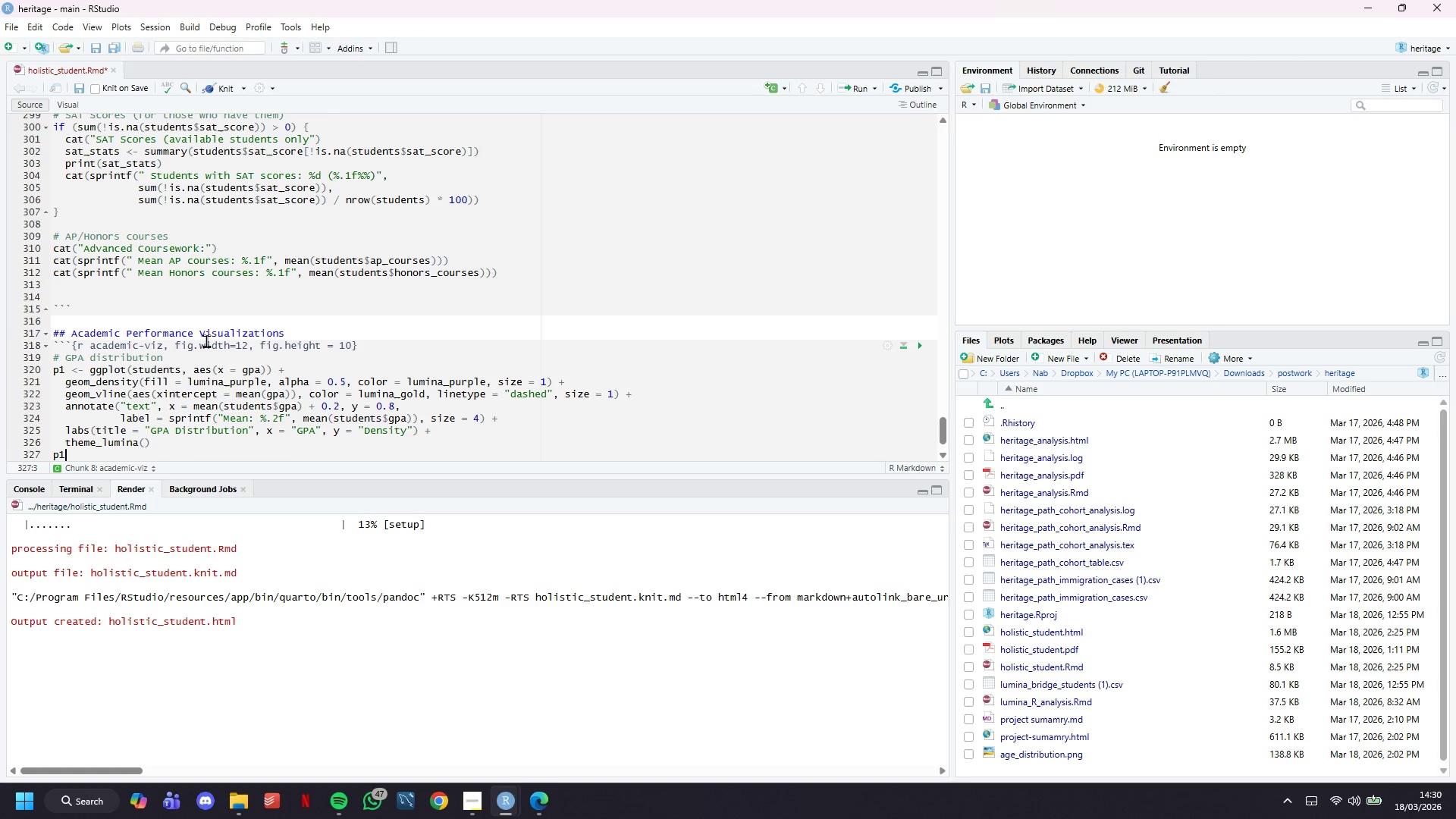 
key(Control+S)
 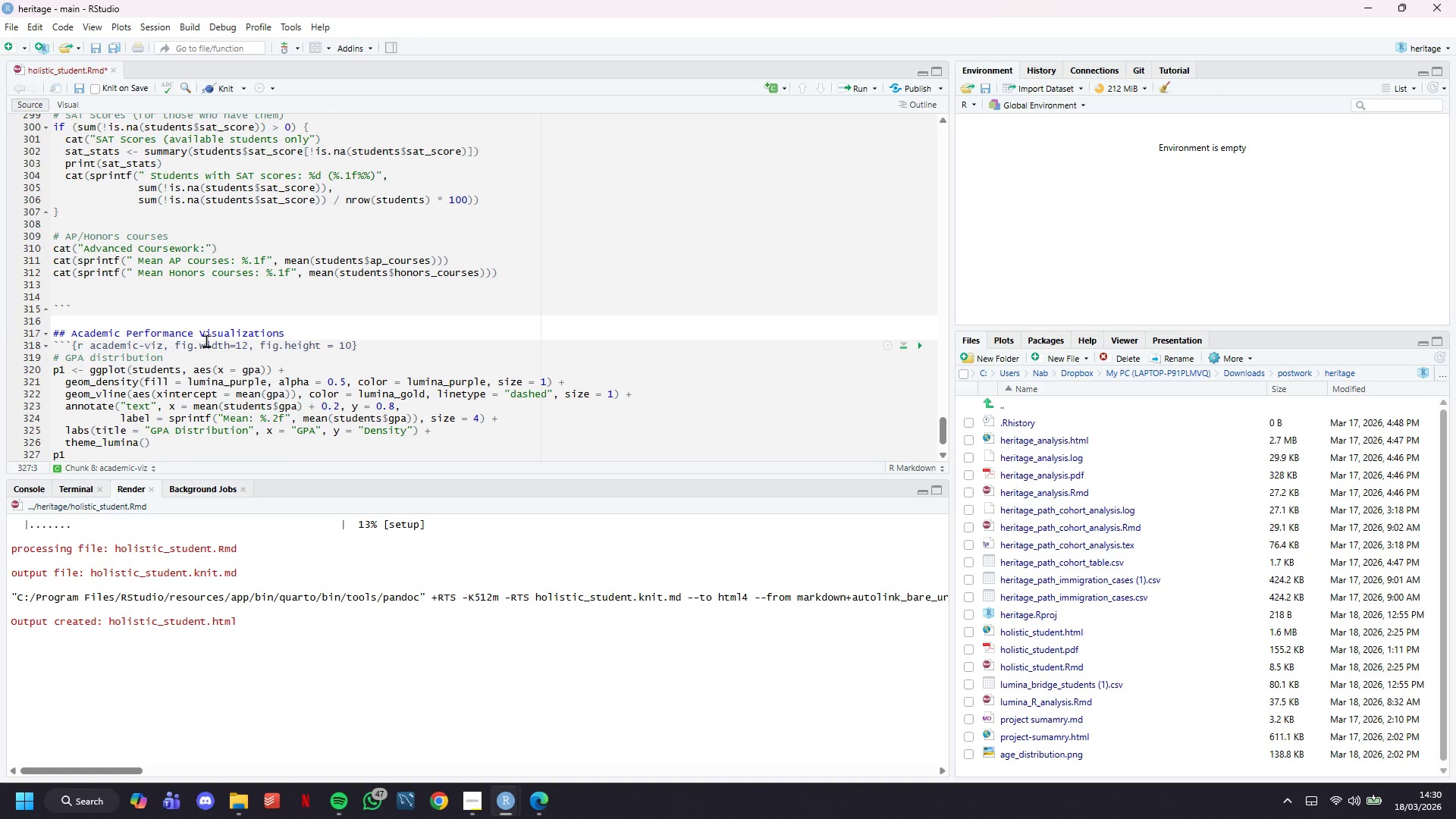 
scroll: coordinate [314, 347], scroll_direction: down, amount: 6.0
 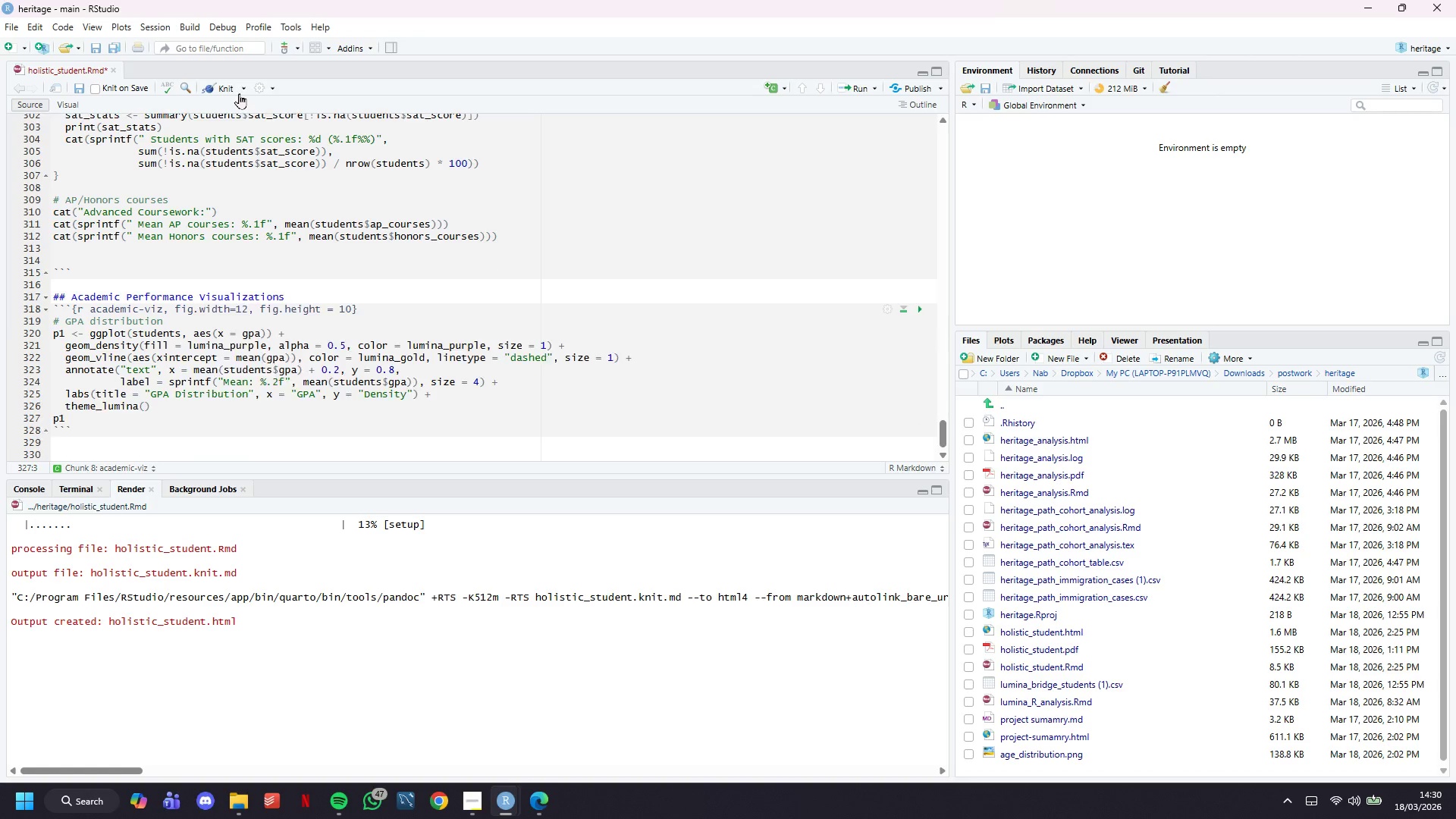 
left_click([230, 91])
 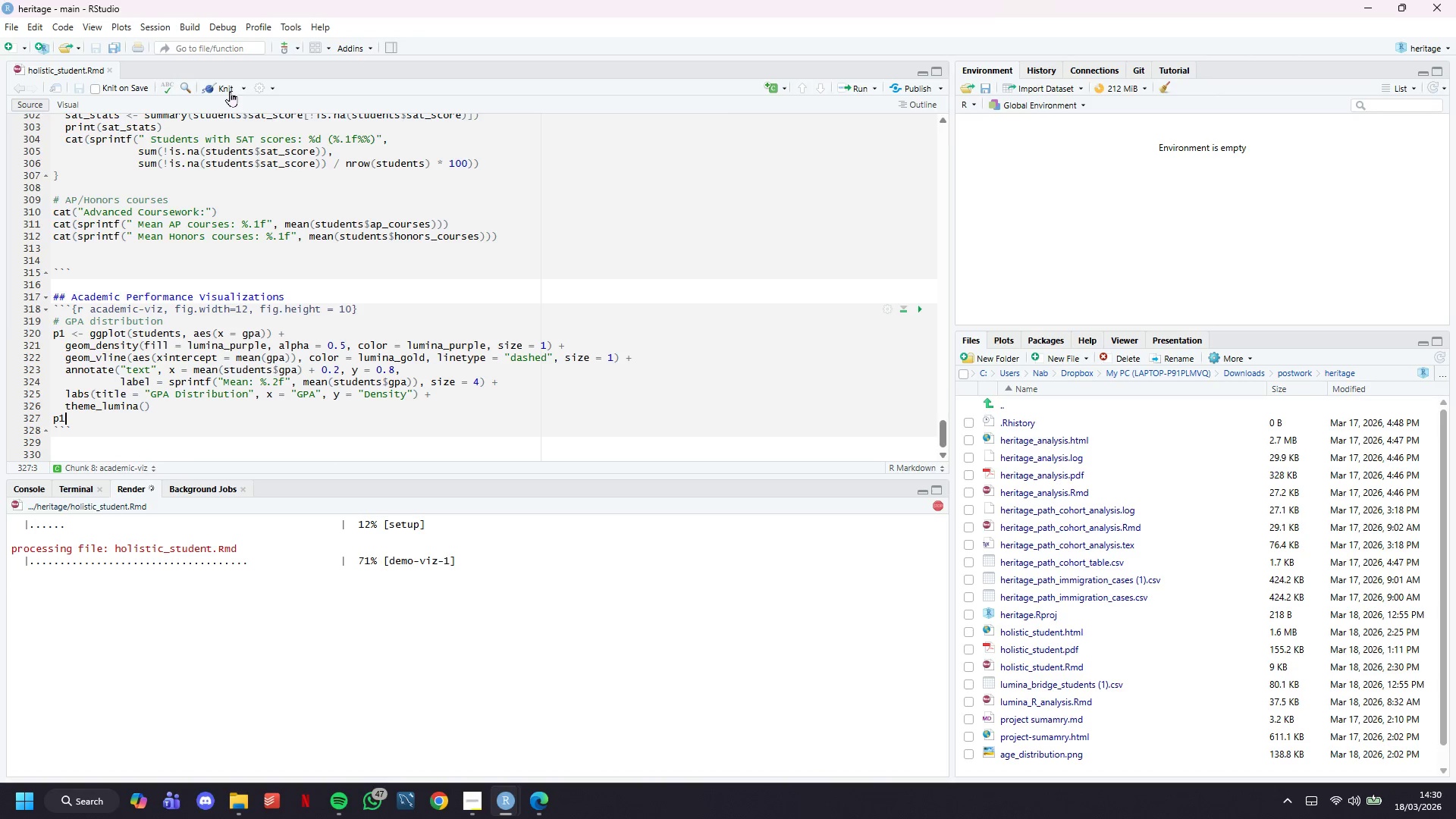 
wait(20.28)
 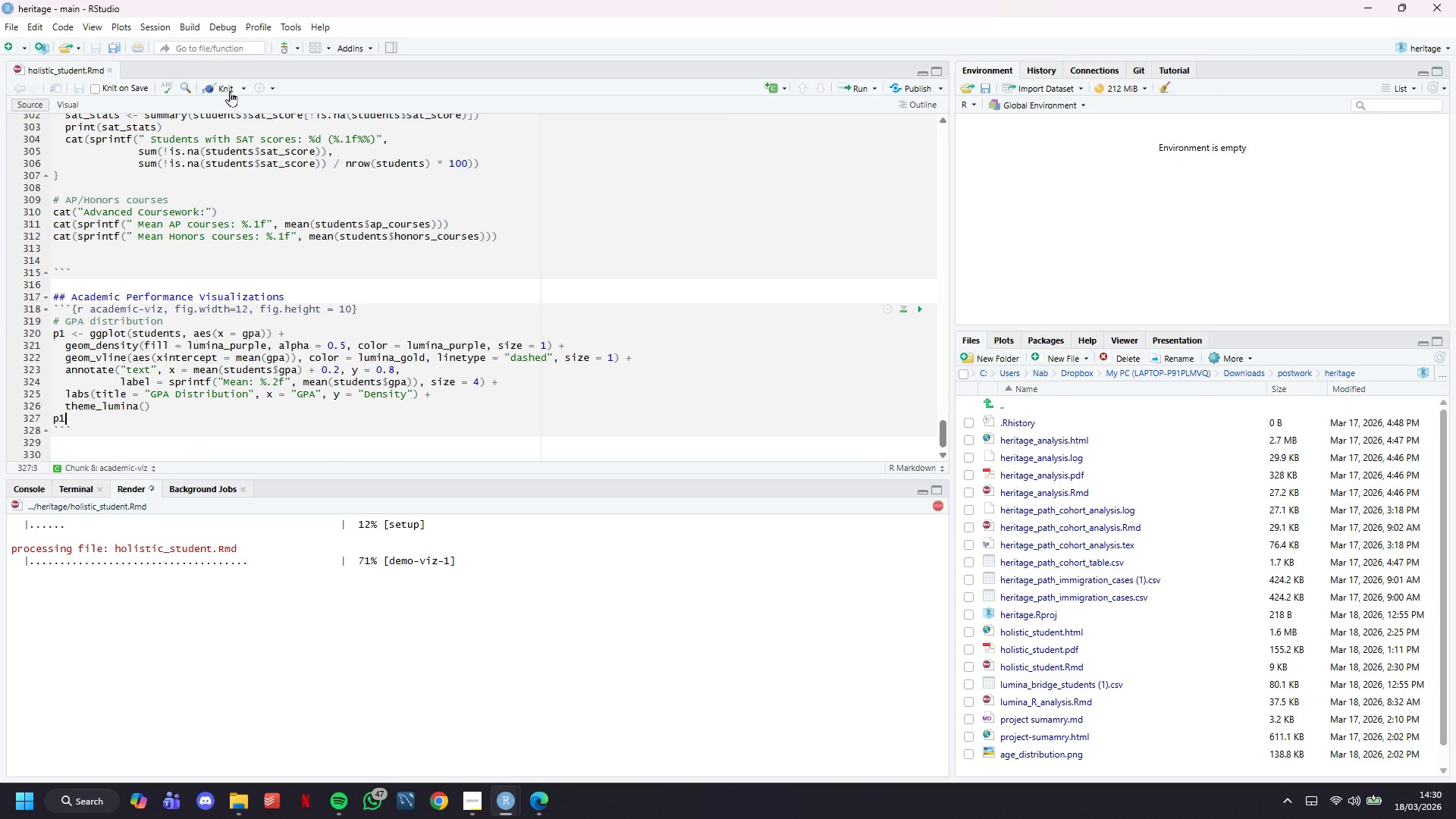 
scroll: coordinate [616, 265], scroll_direction: down, amount: 5.0
 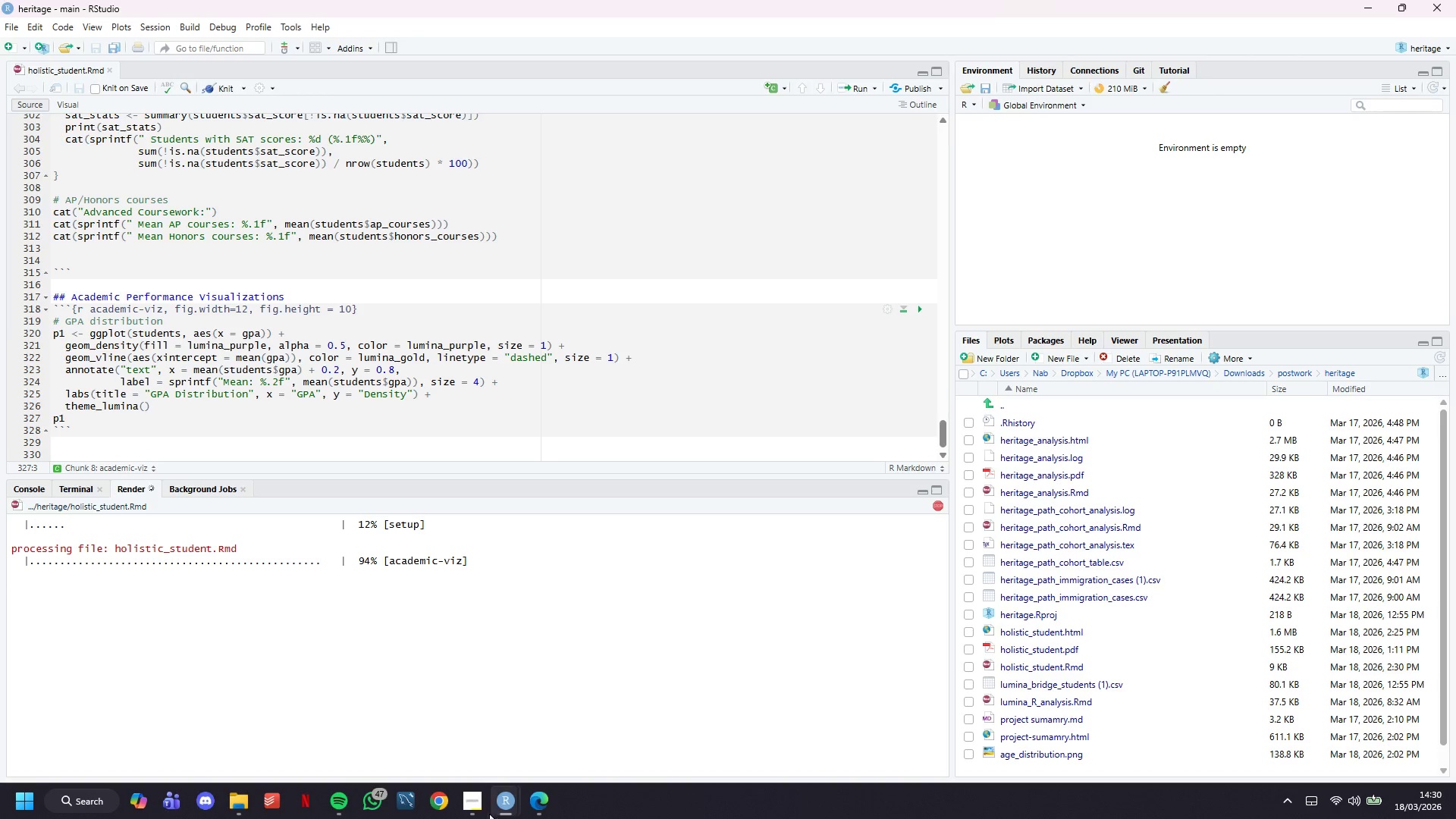 
left_click([482, 802])